 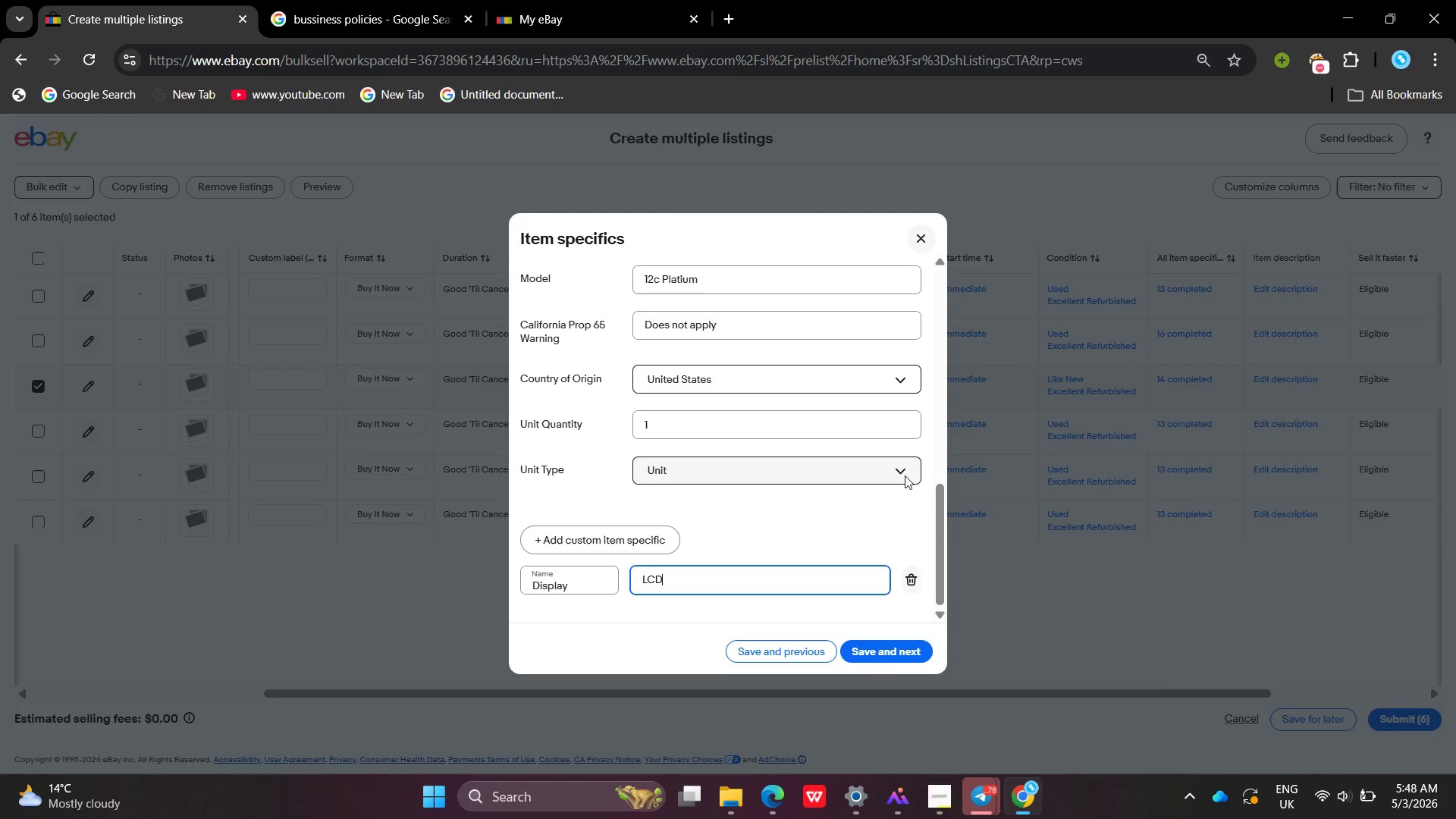 
left_click([898, 642])
 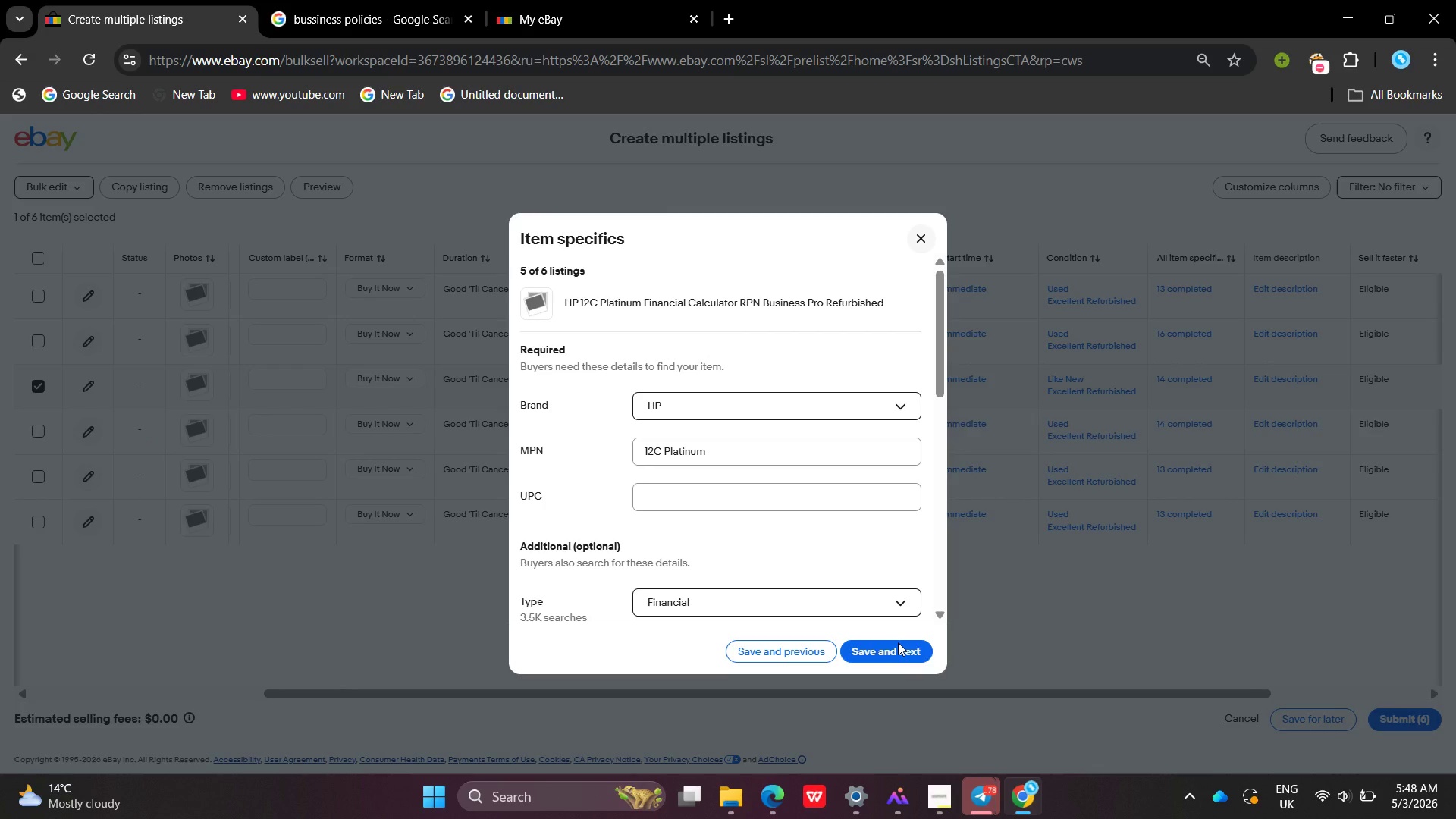 
wait(24.2)
 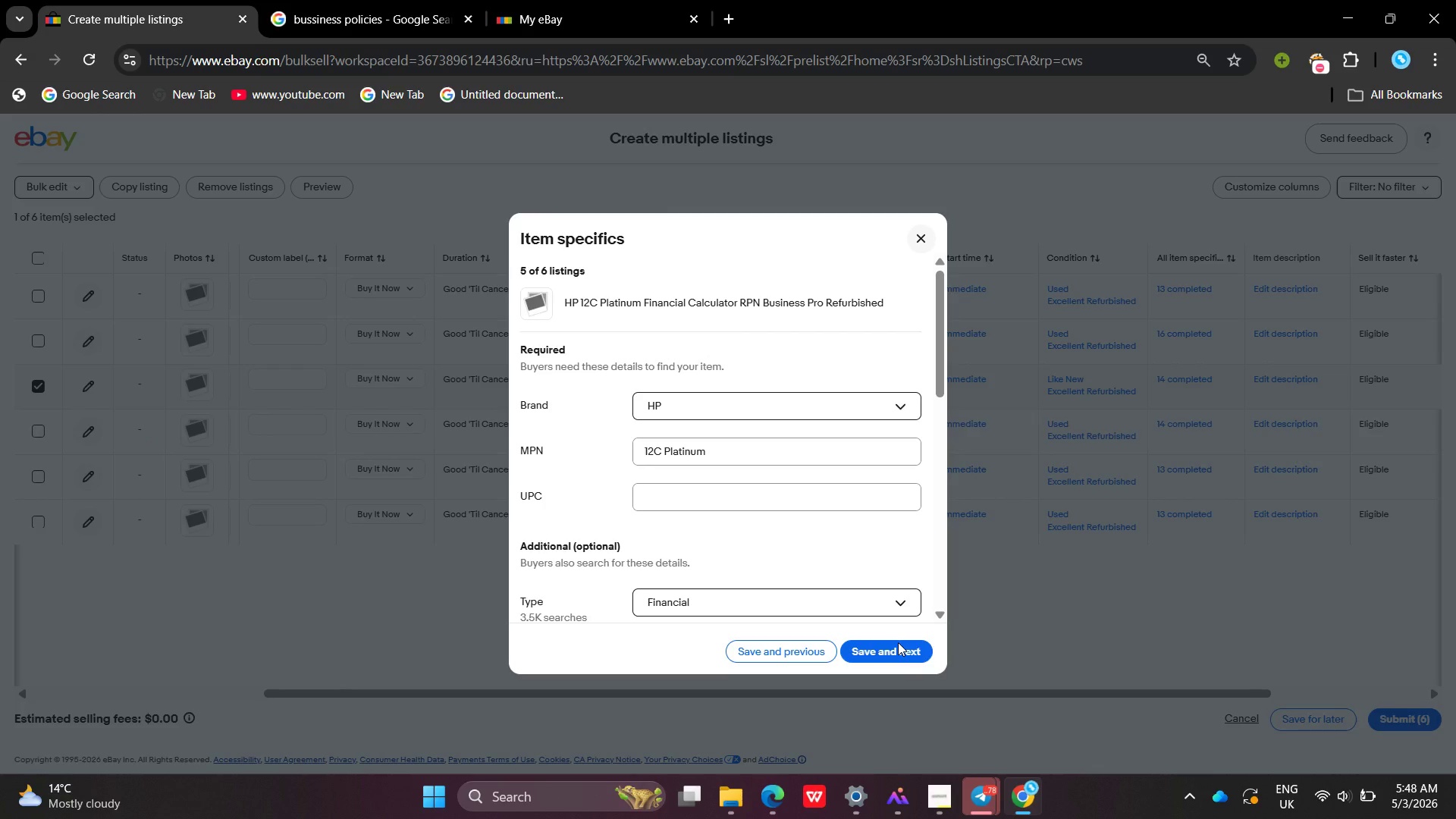 
left_click([924, 234])
 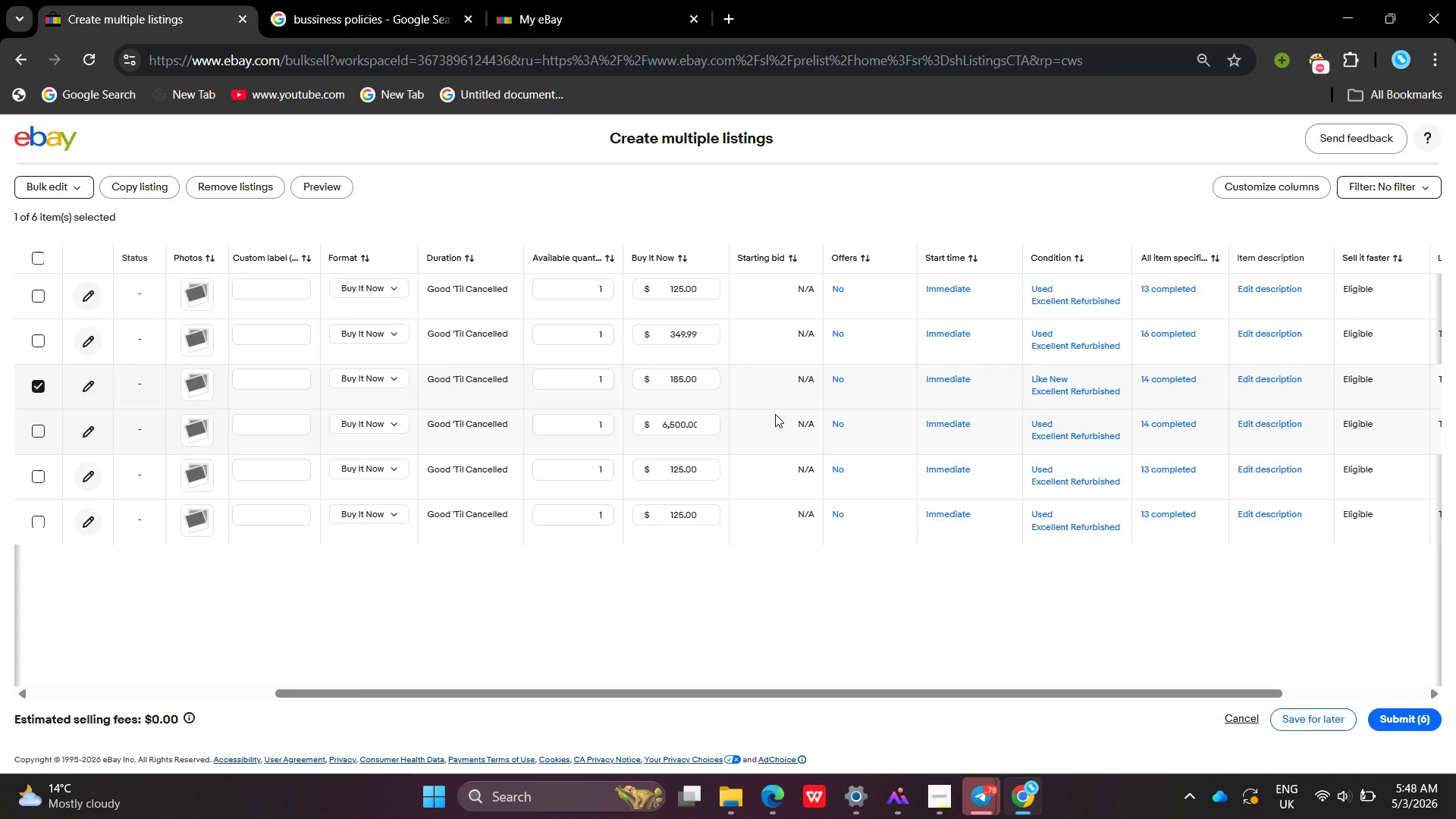 
wait(5.89)
 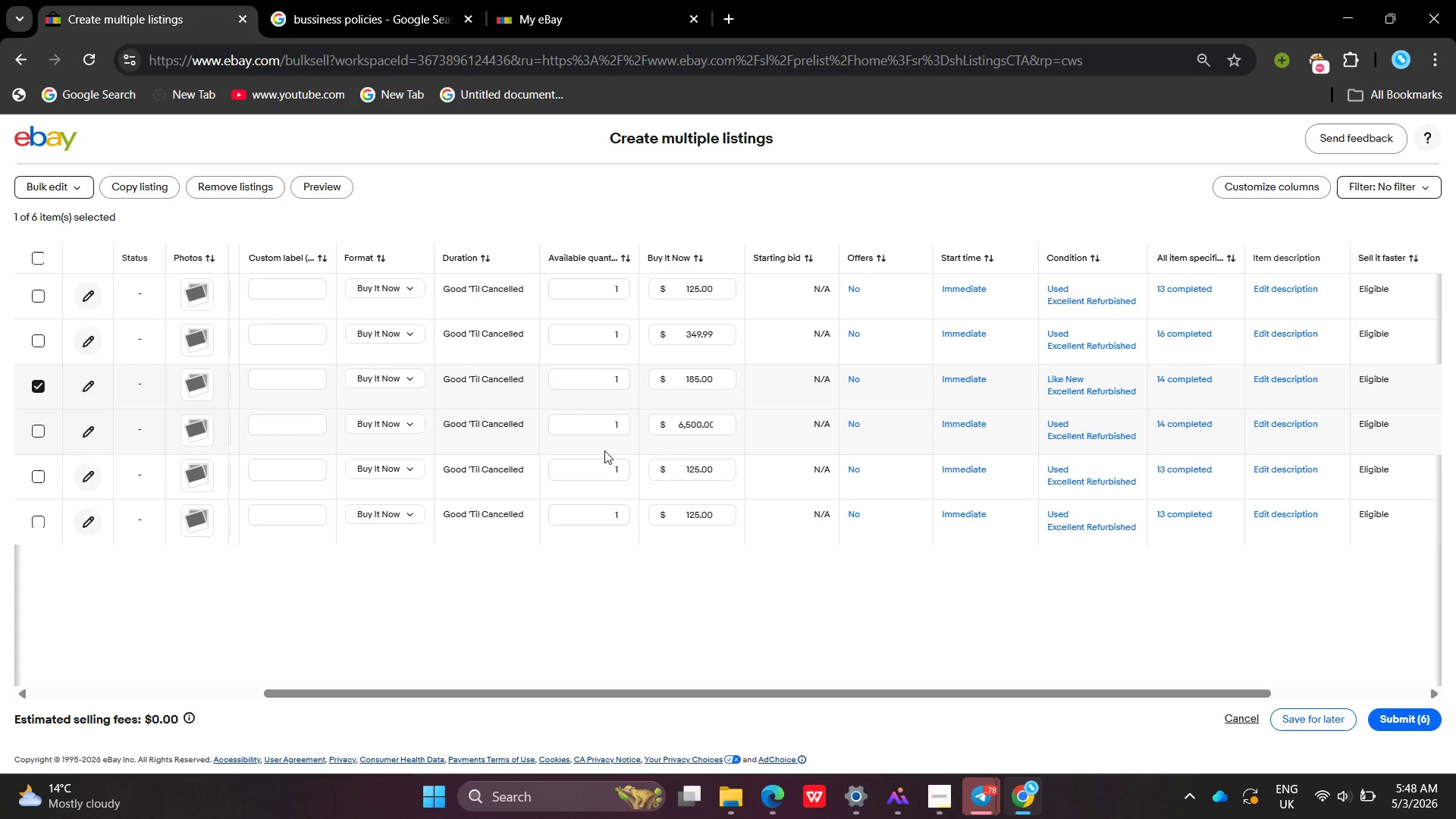 
left_click([692, 429])
 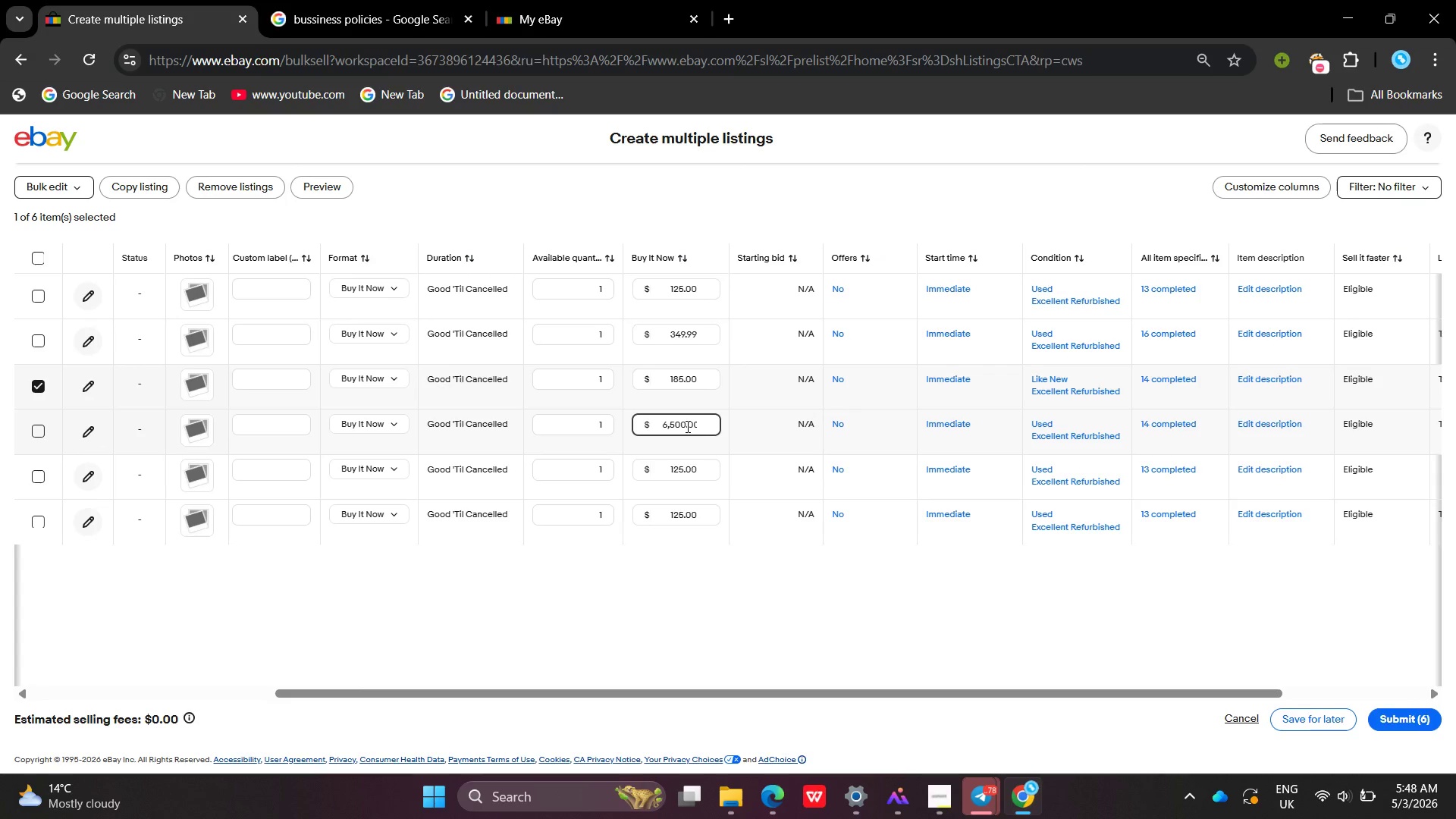 
left_click([686, 426])
 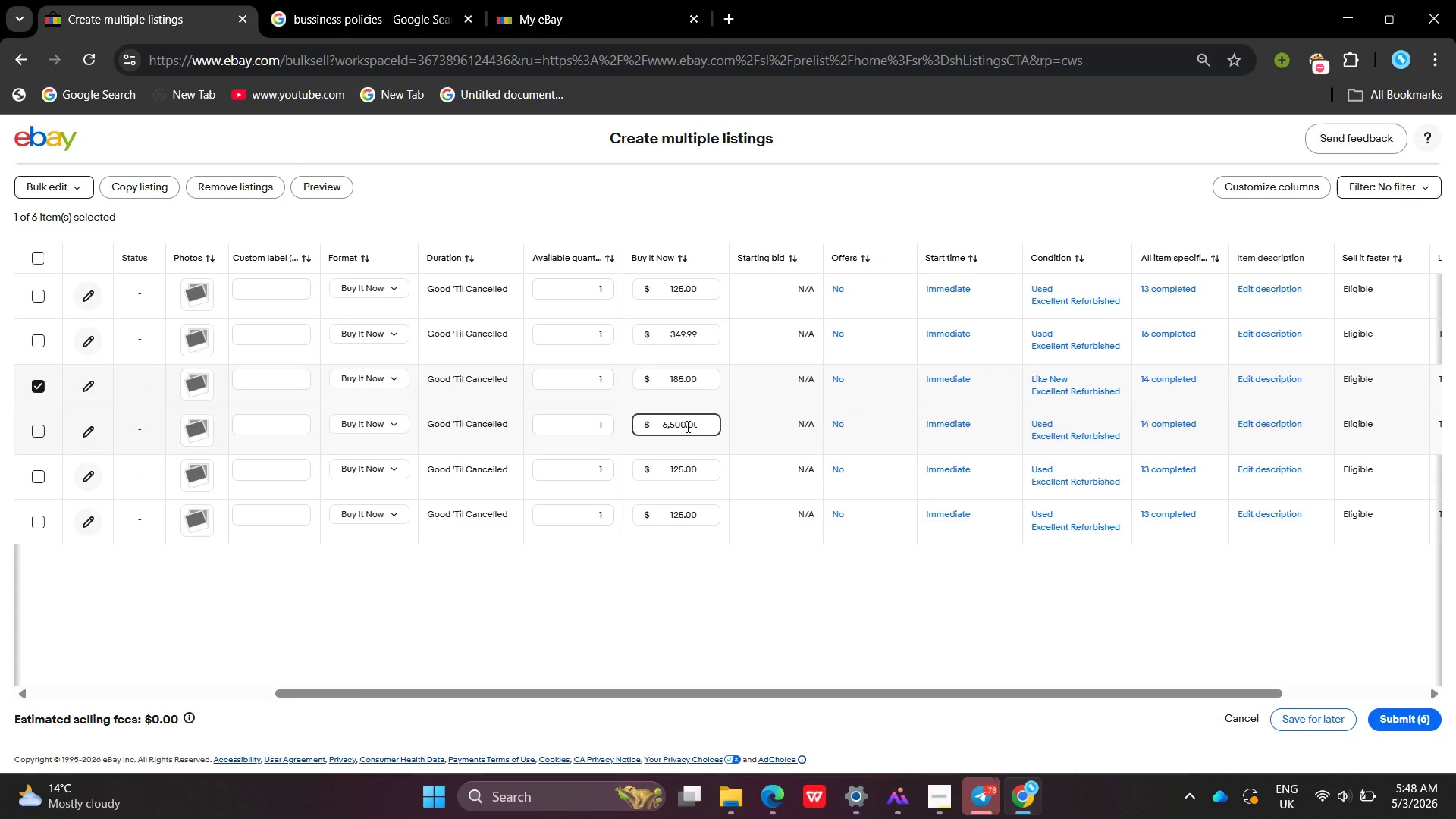 
key(Backspace)
 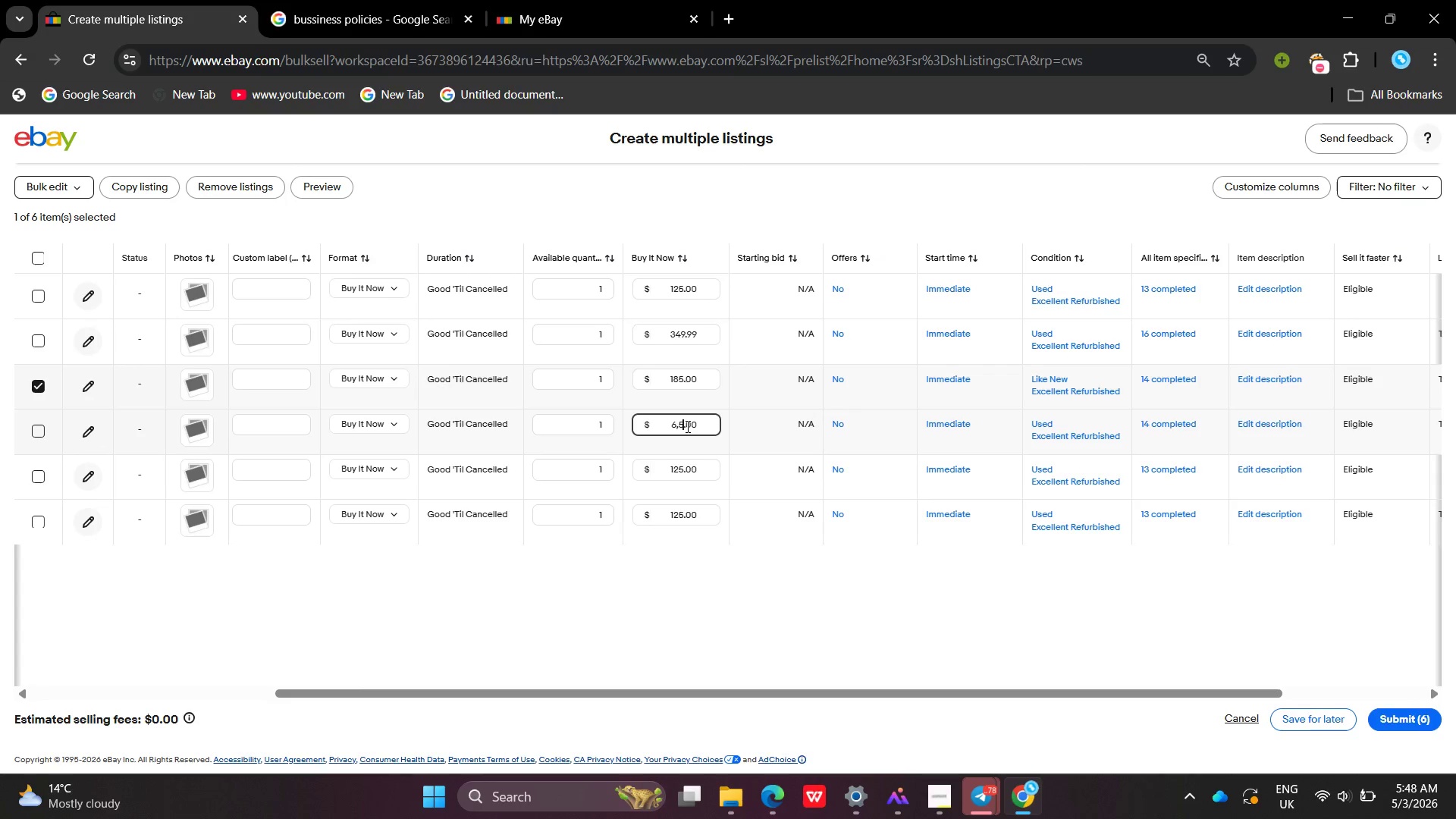 
key(Backspace)
 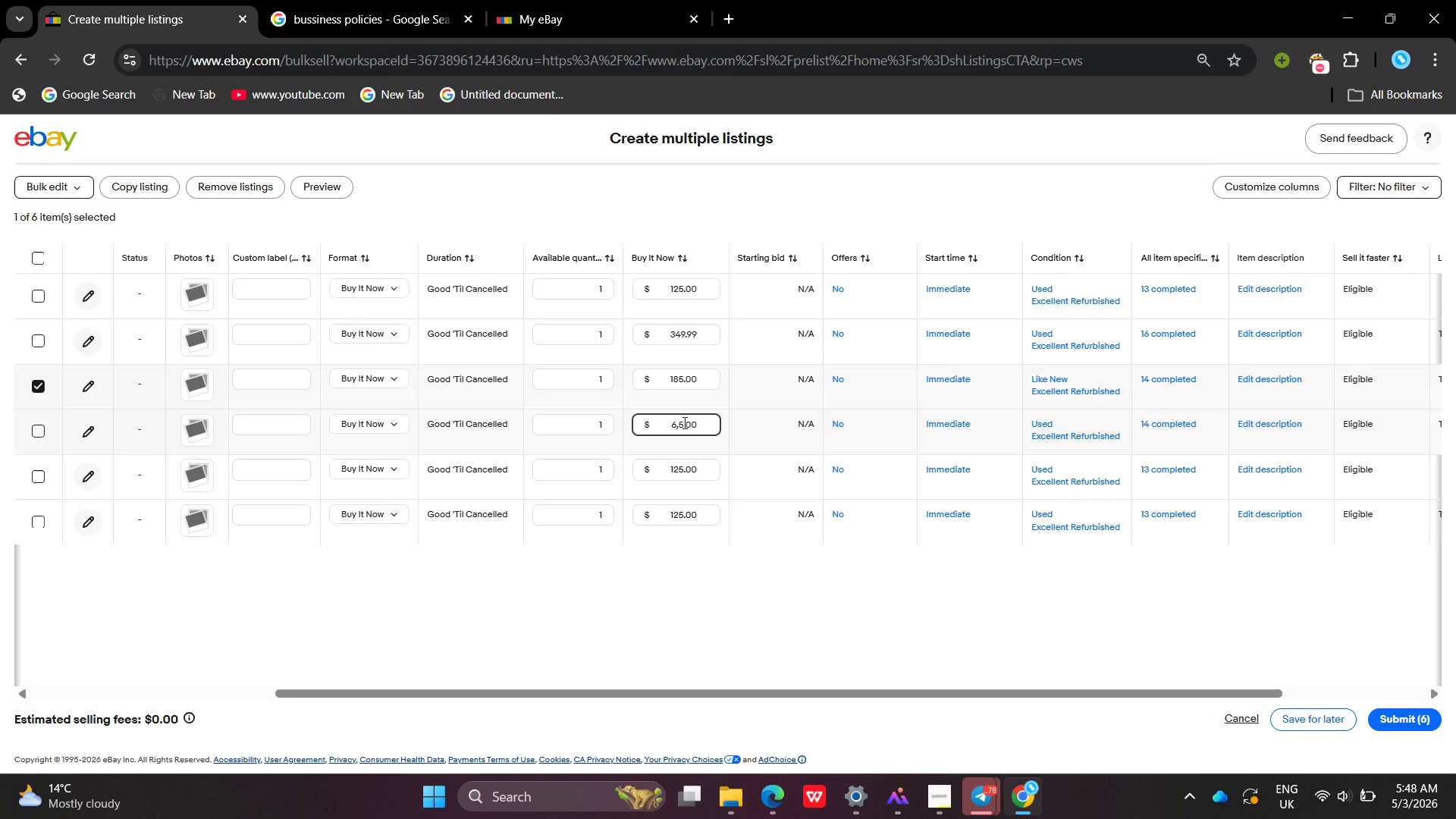 
left_click([681, 422])
 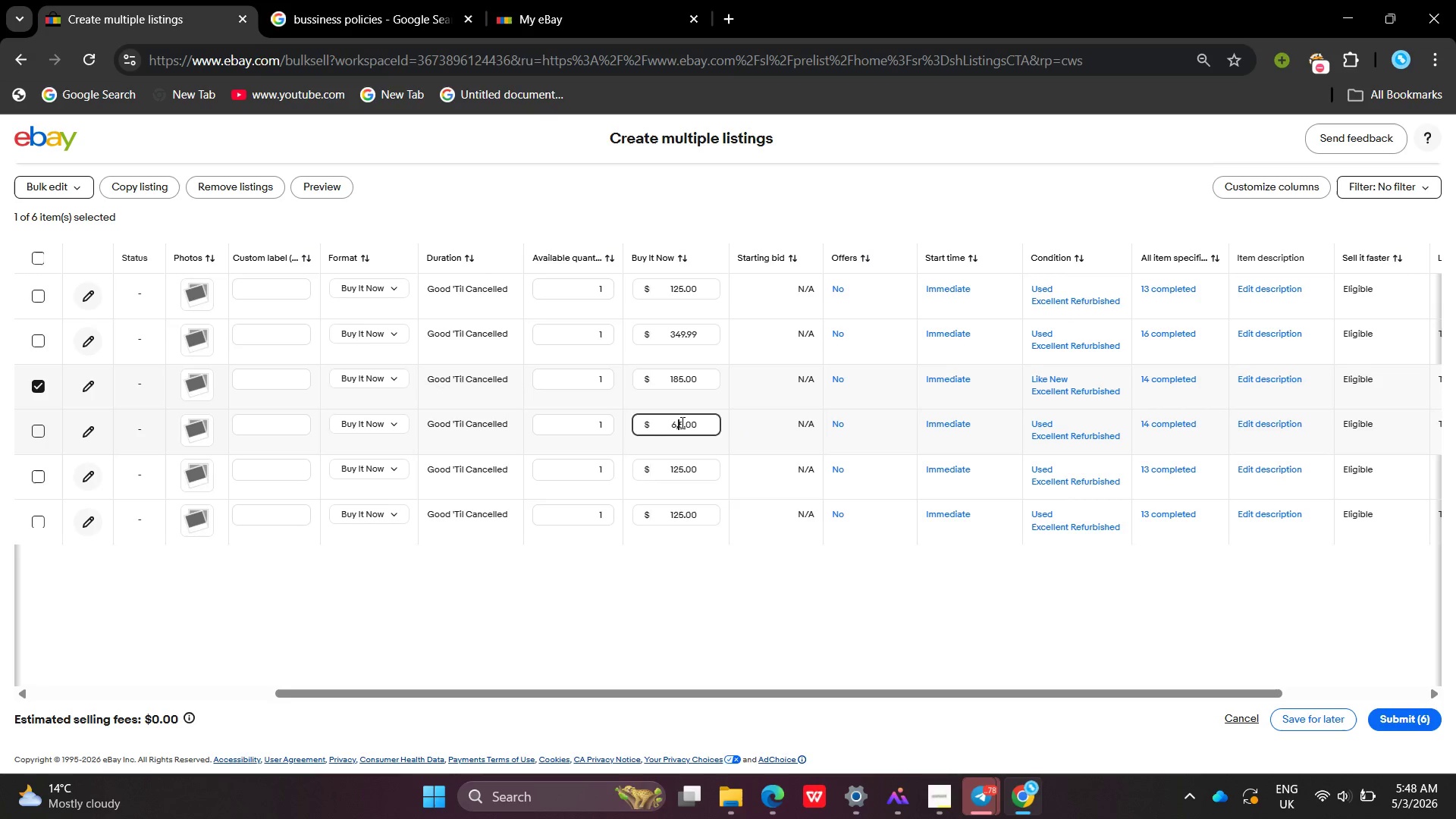 
key(Backspace)
 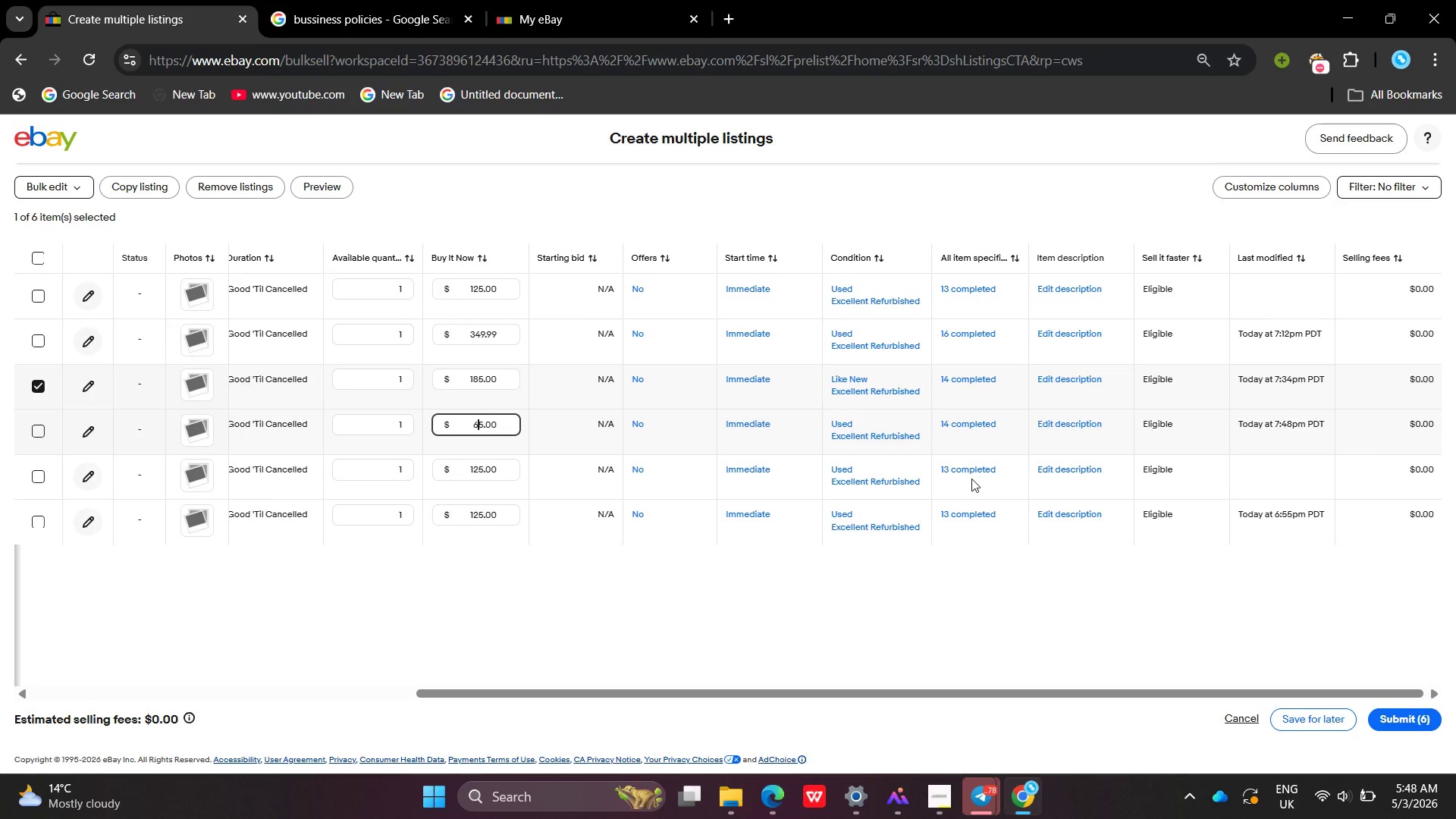 
left_click([1075, 425])
 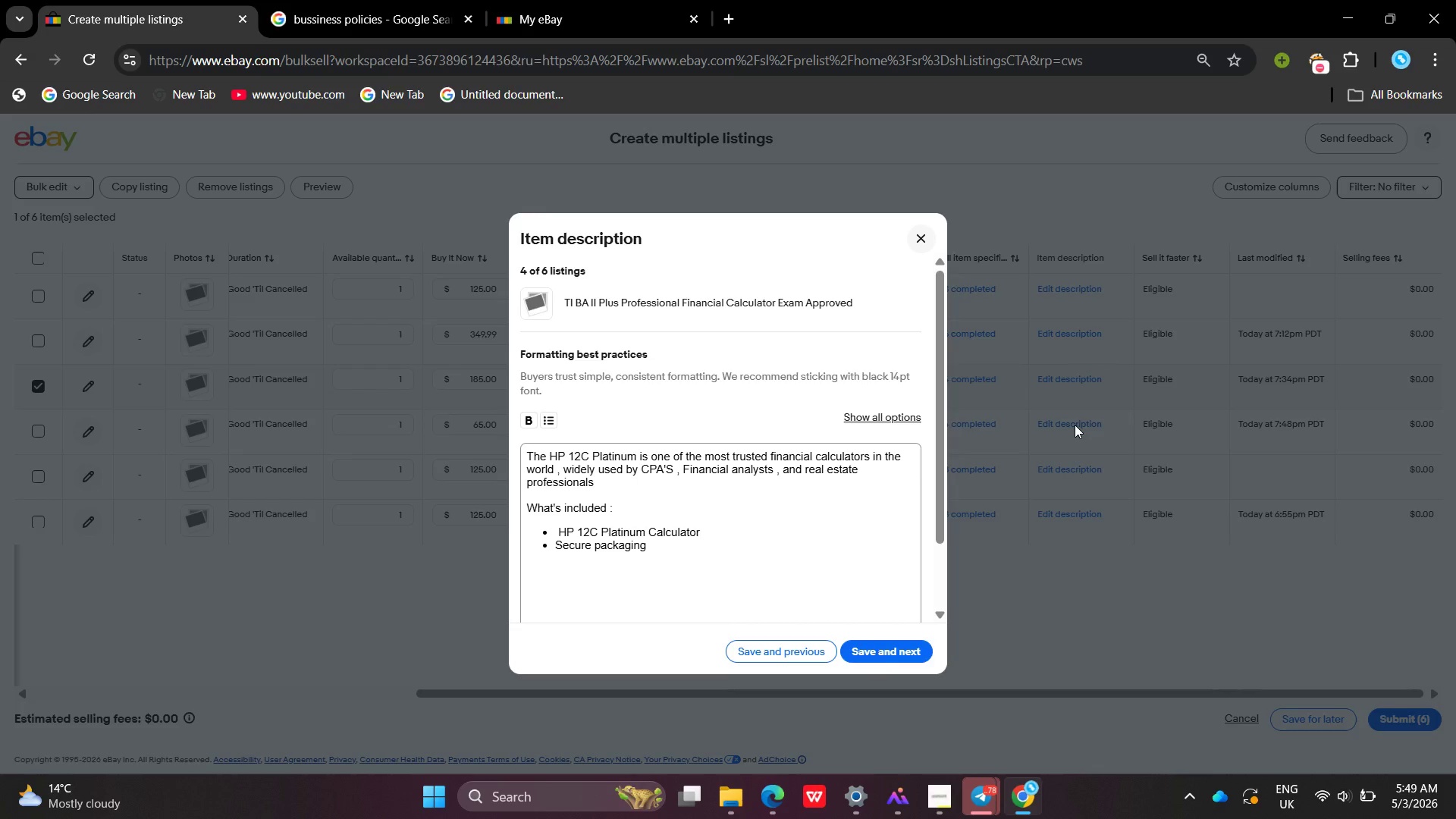 
wait(40.92)
 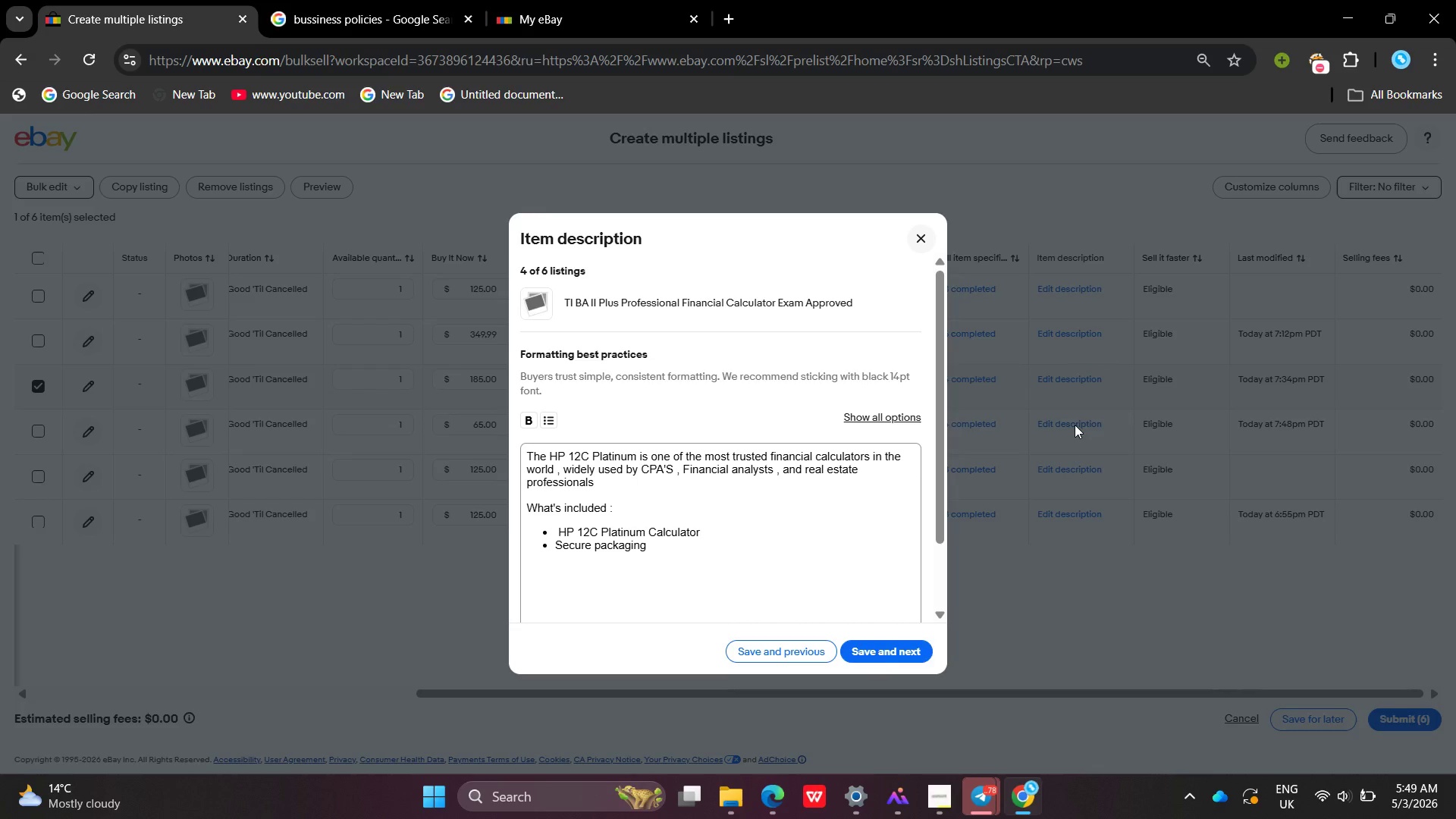 
key(Control+A)
 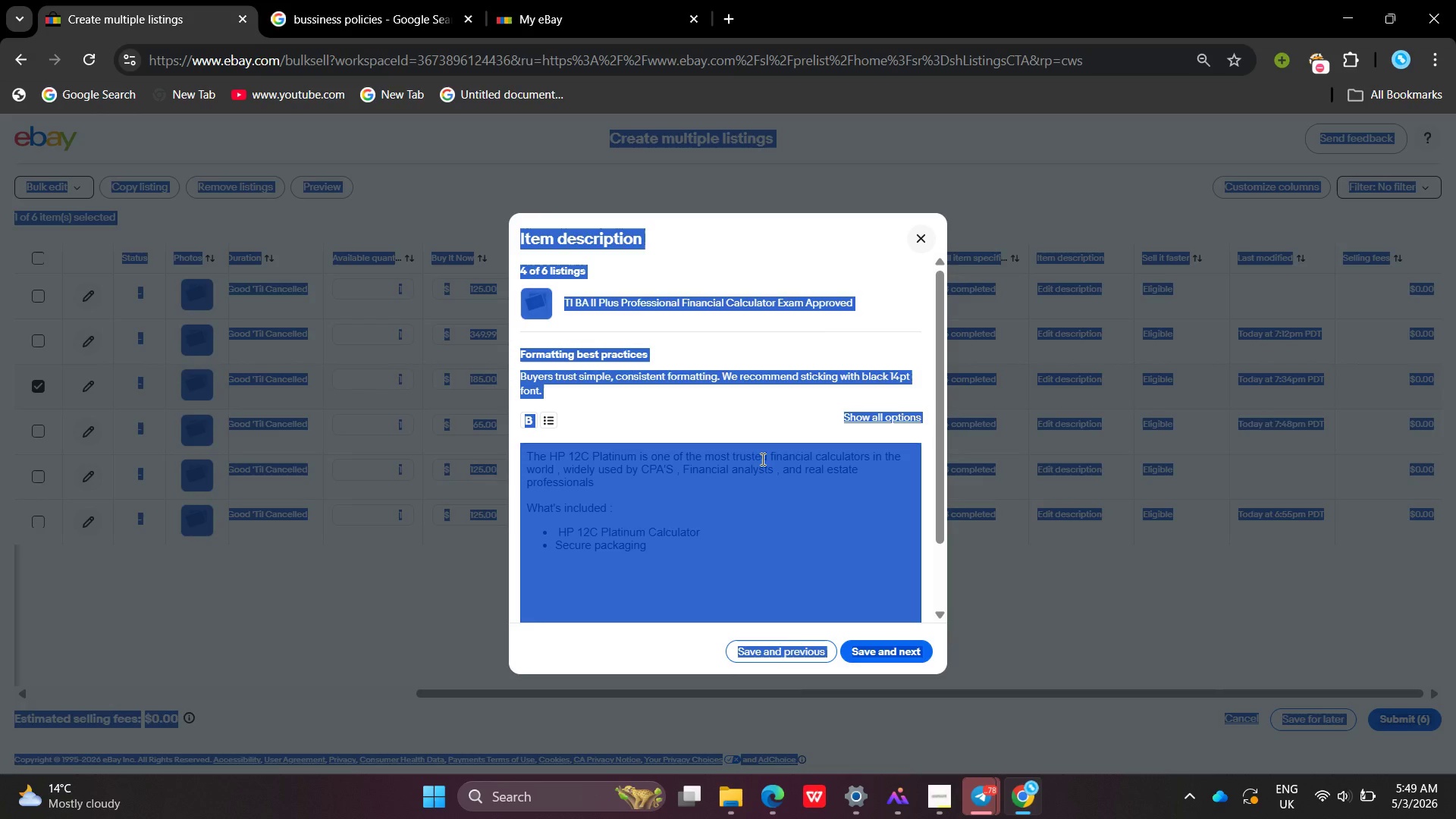 
left_click([761, 459])
 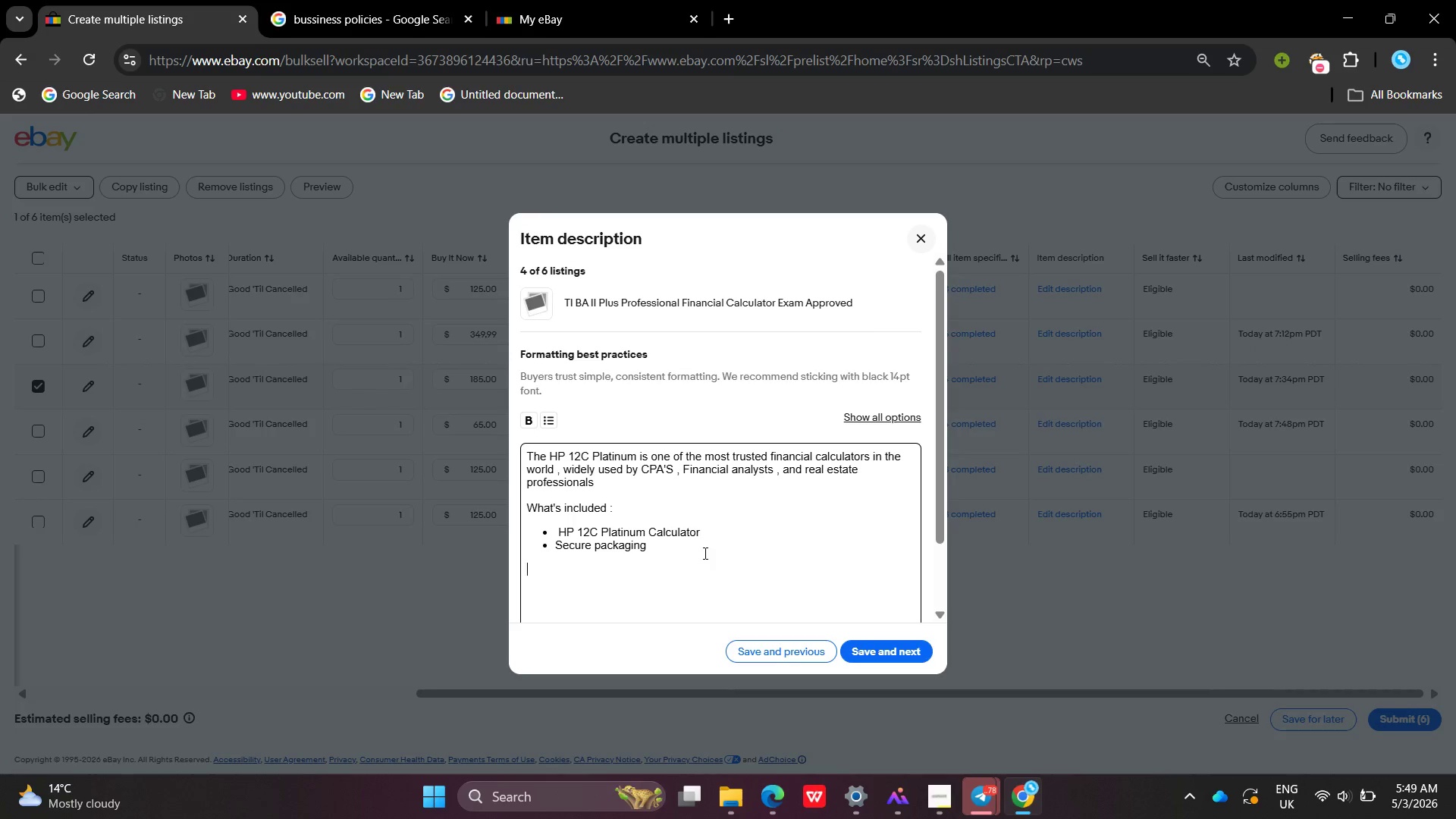 
left_click_drag(start_coordinate=[704, 553], to_coordinate=[447, 365])
 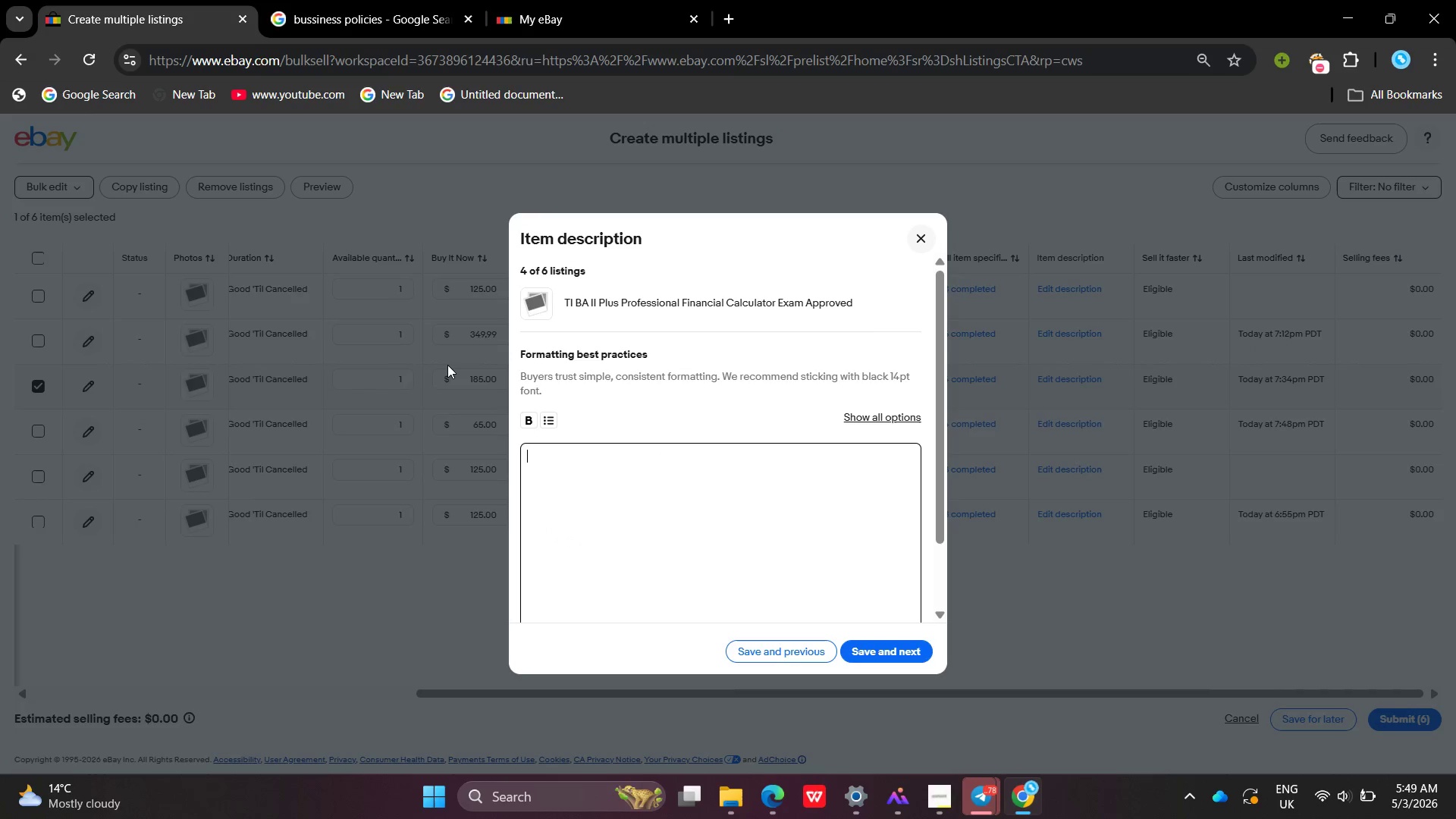 
key(Backspace)
 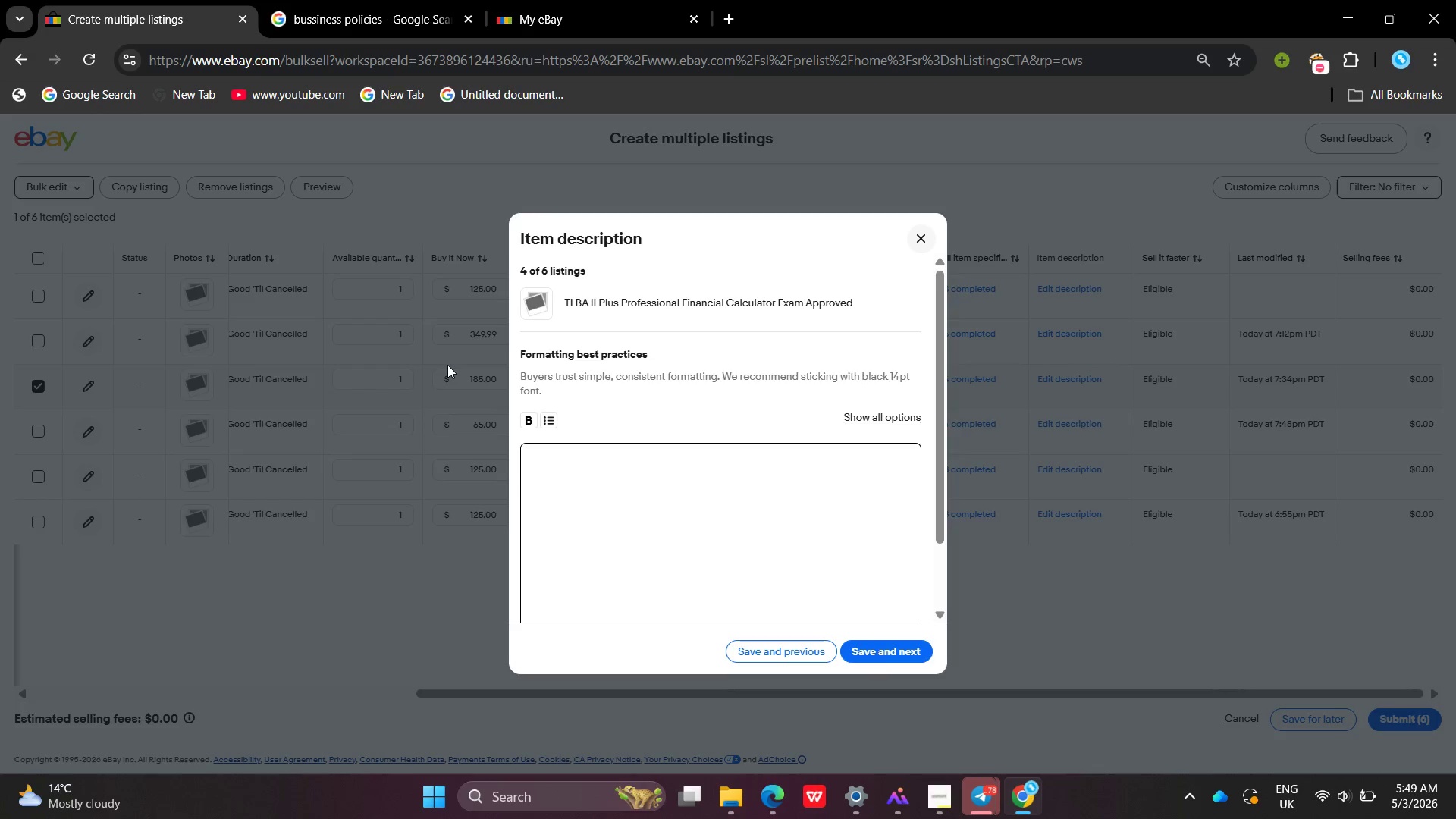 
wait(11.83)
 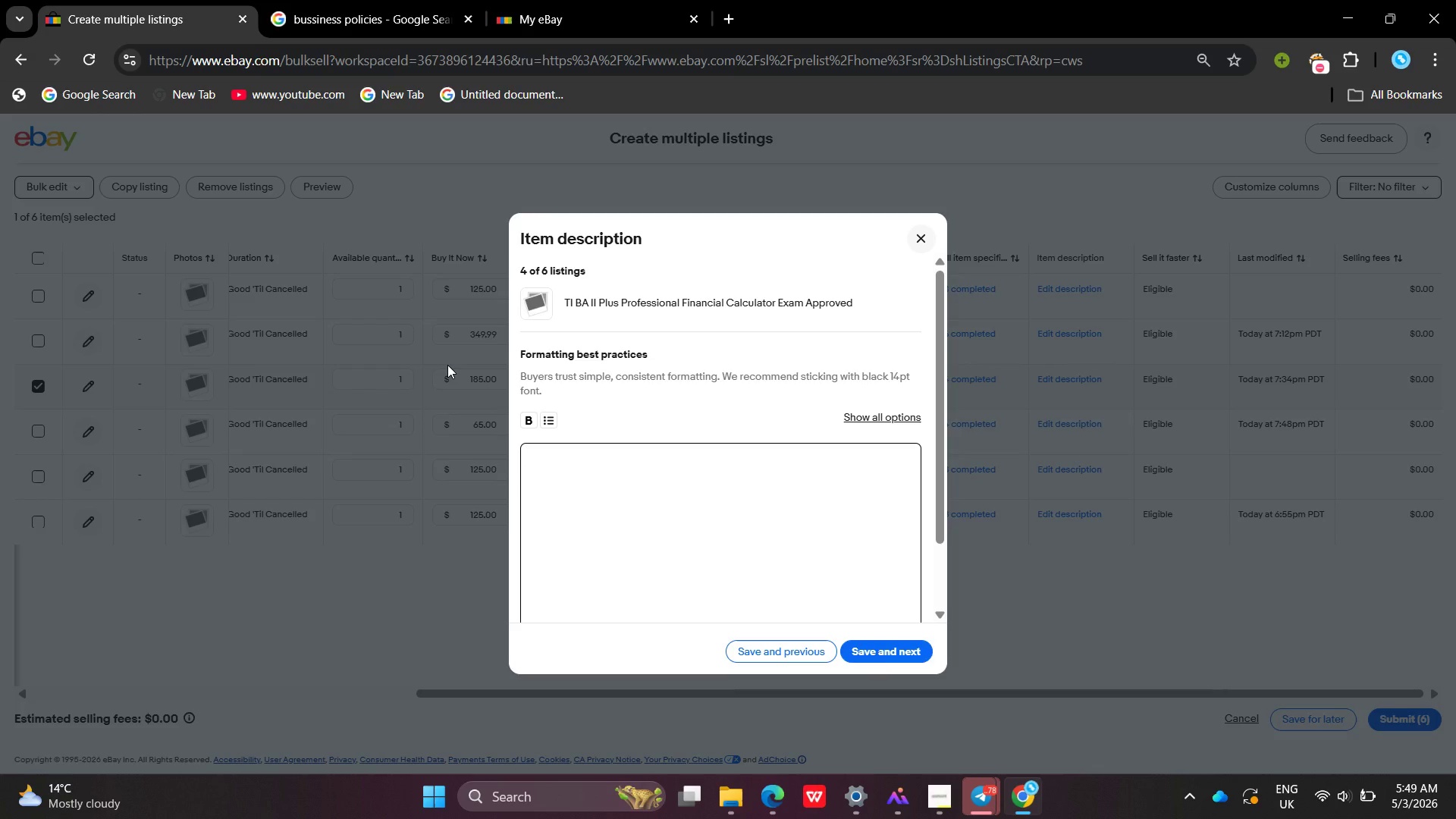 
type(Industry- stn)
 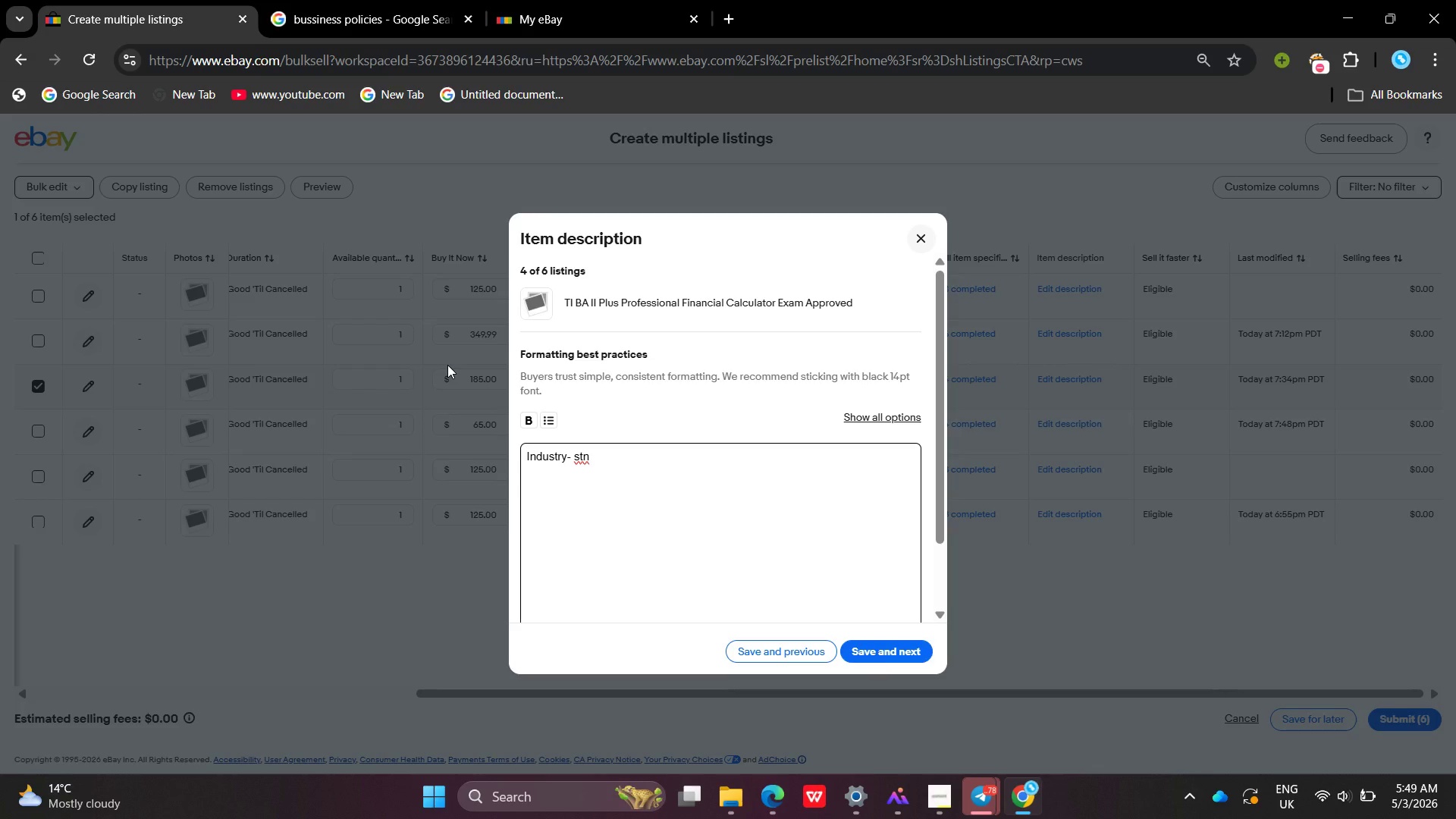 
wait(6.61)
 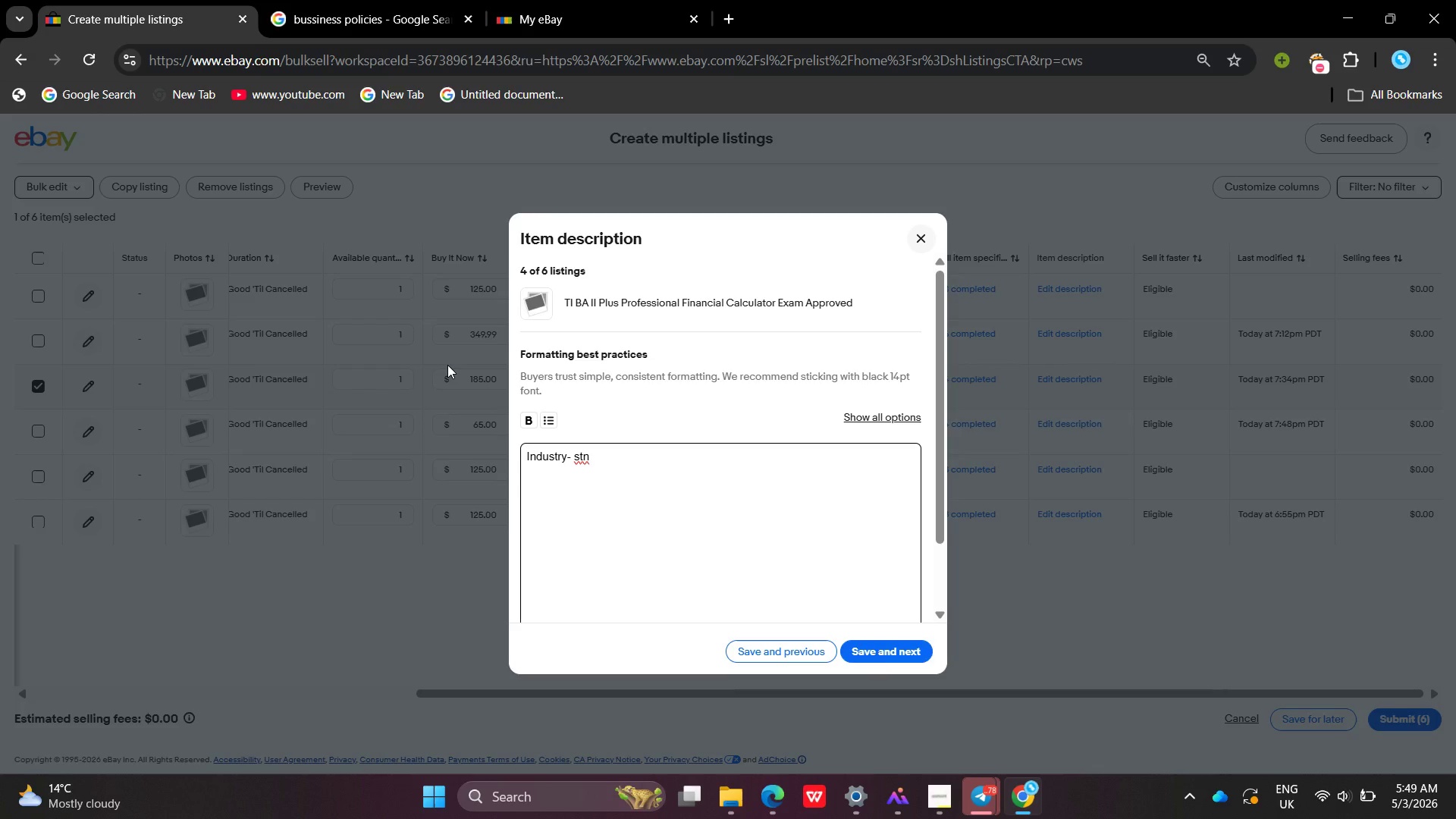 
key(Backspace)
type(andard )
 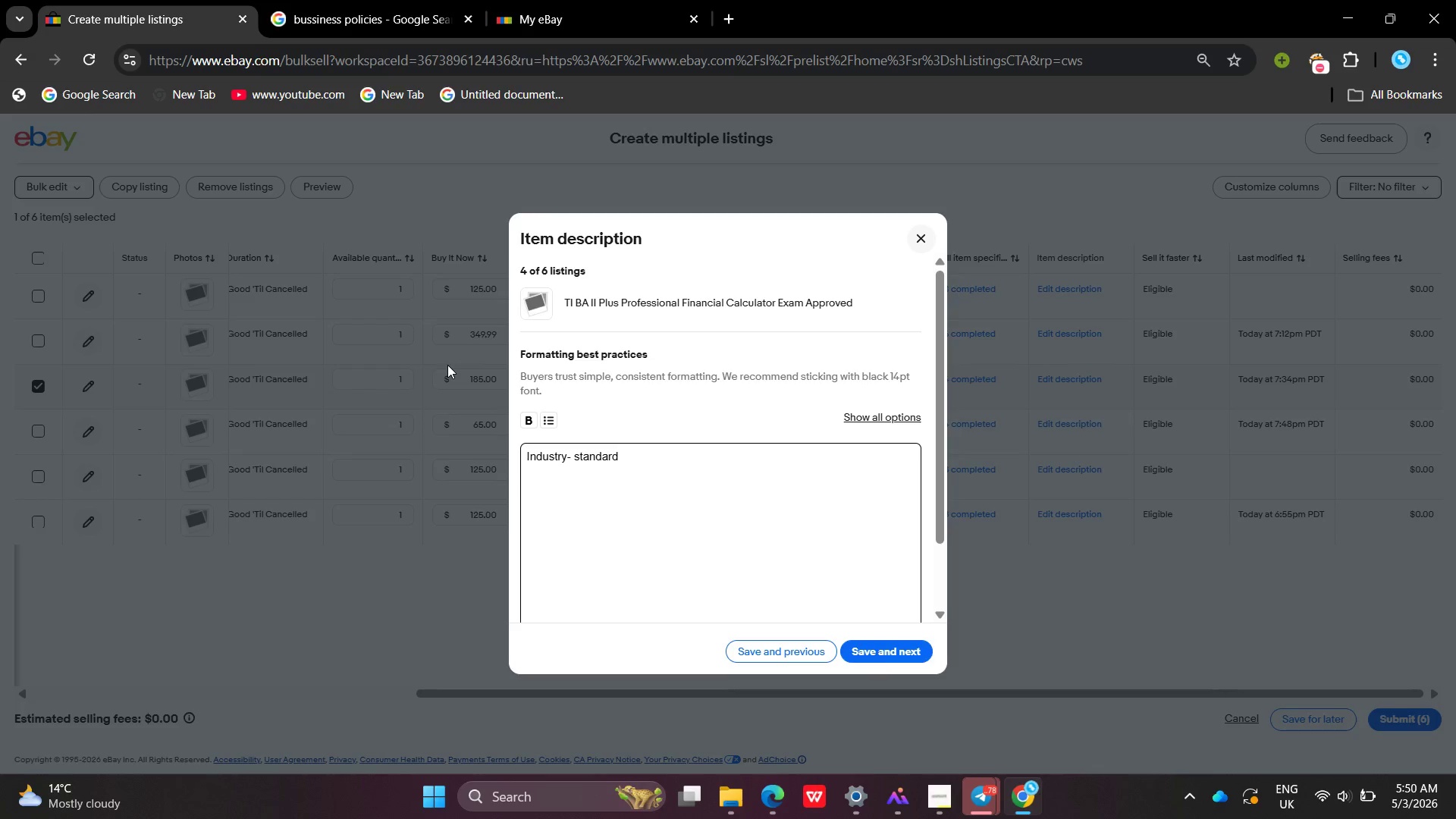 
wait(44.67)
 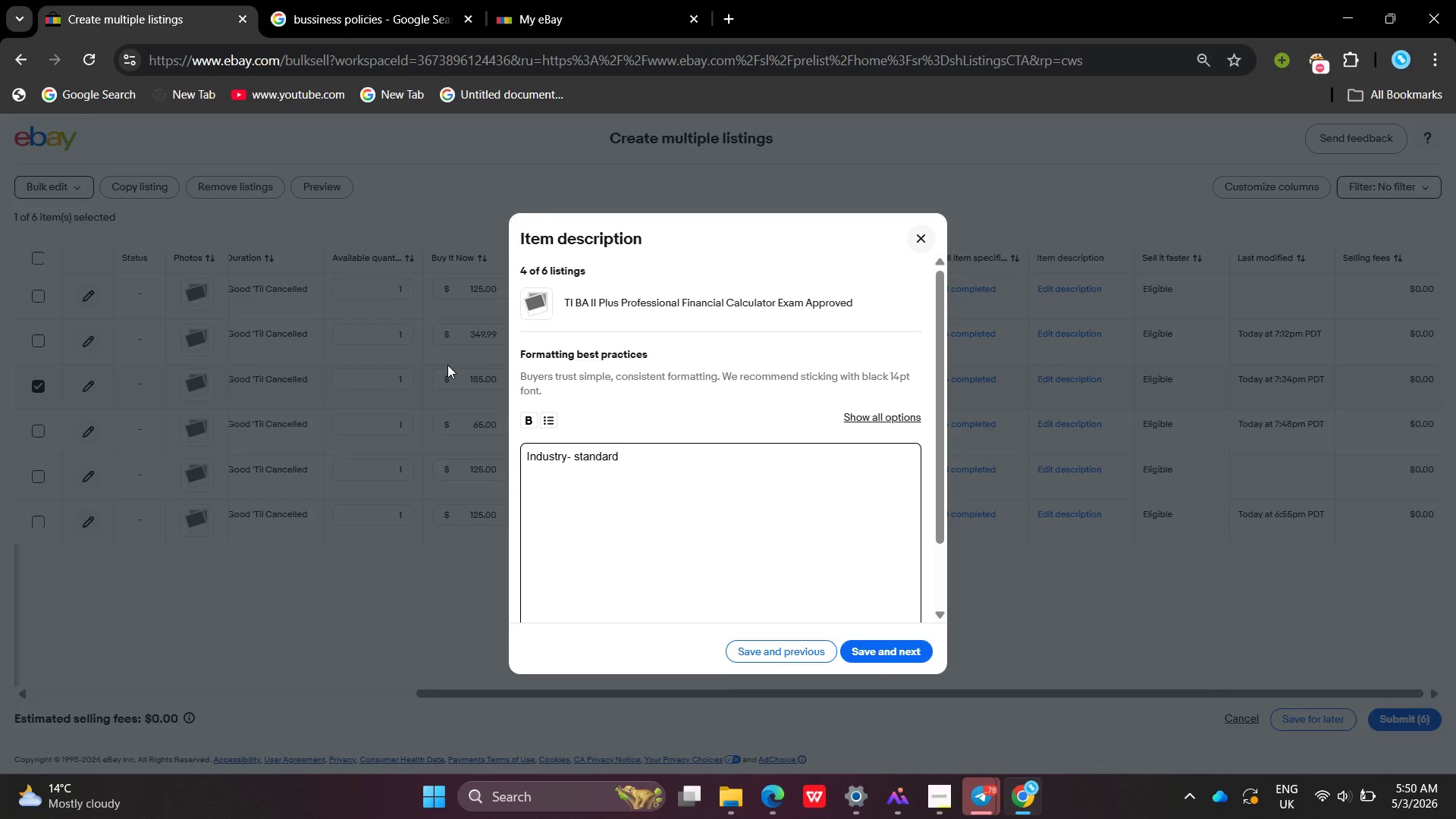 
left_click_drag(start_coordinate=[700, 461], to_coordinate=[290, 378])
 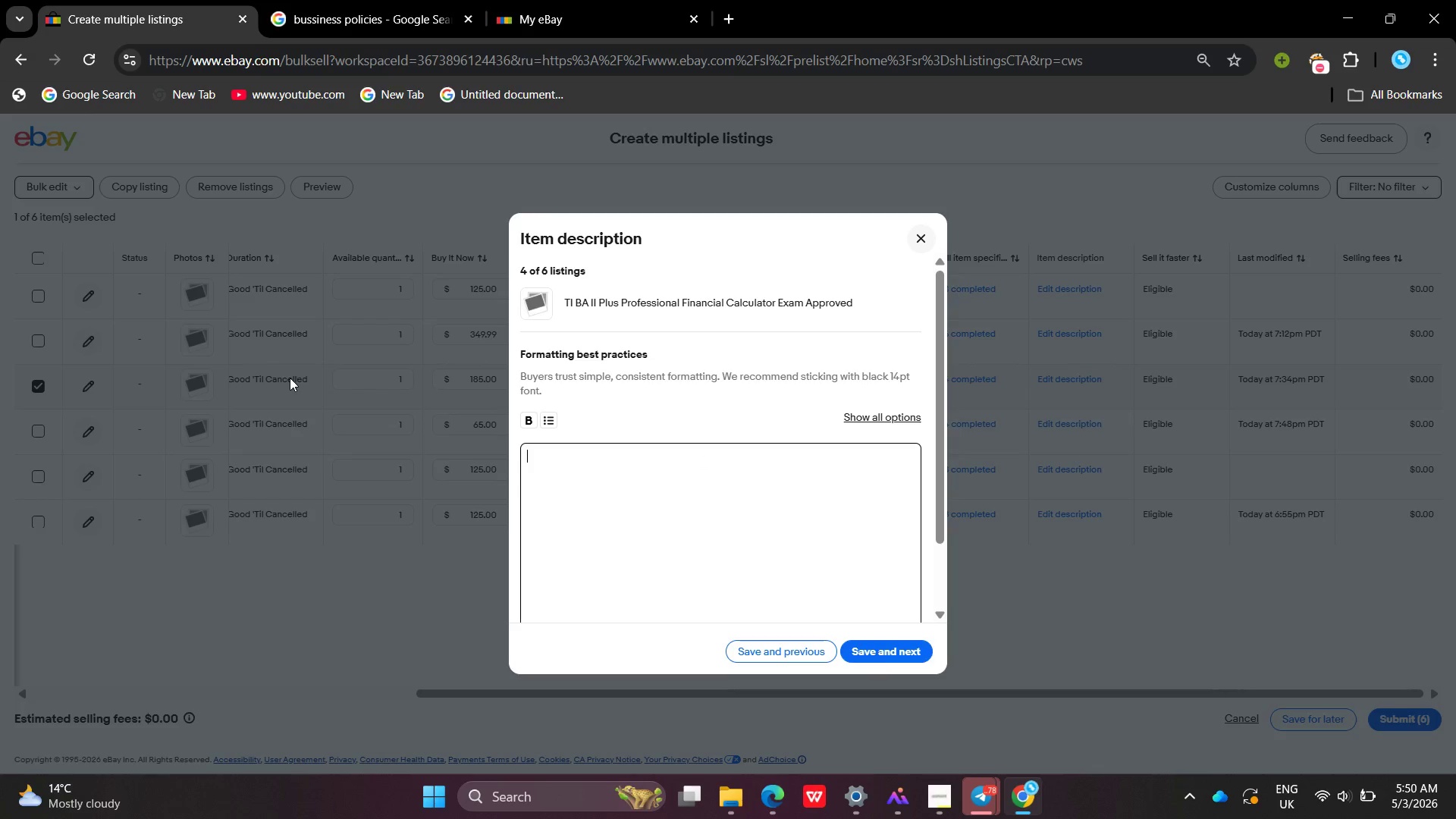 
key(Backspace)
type(Widely accepted for professional exams and used by finace pro)
key(Backspace)
key(Backspace)
key(Backspace)
key(Backspace)
key(Backspace)
key(Backspace)
type(ne proessional )
key(Backspace)
type(s world )
key(Backspace)
type(wide .)
 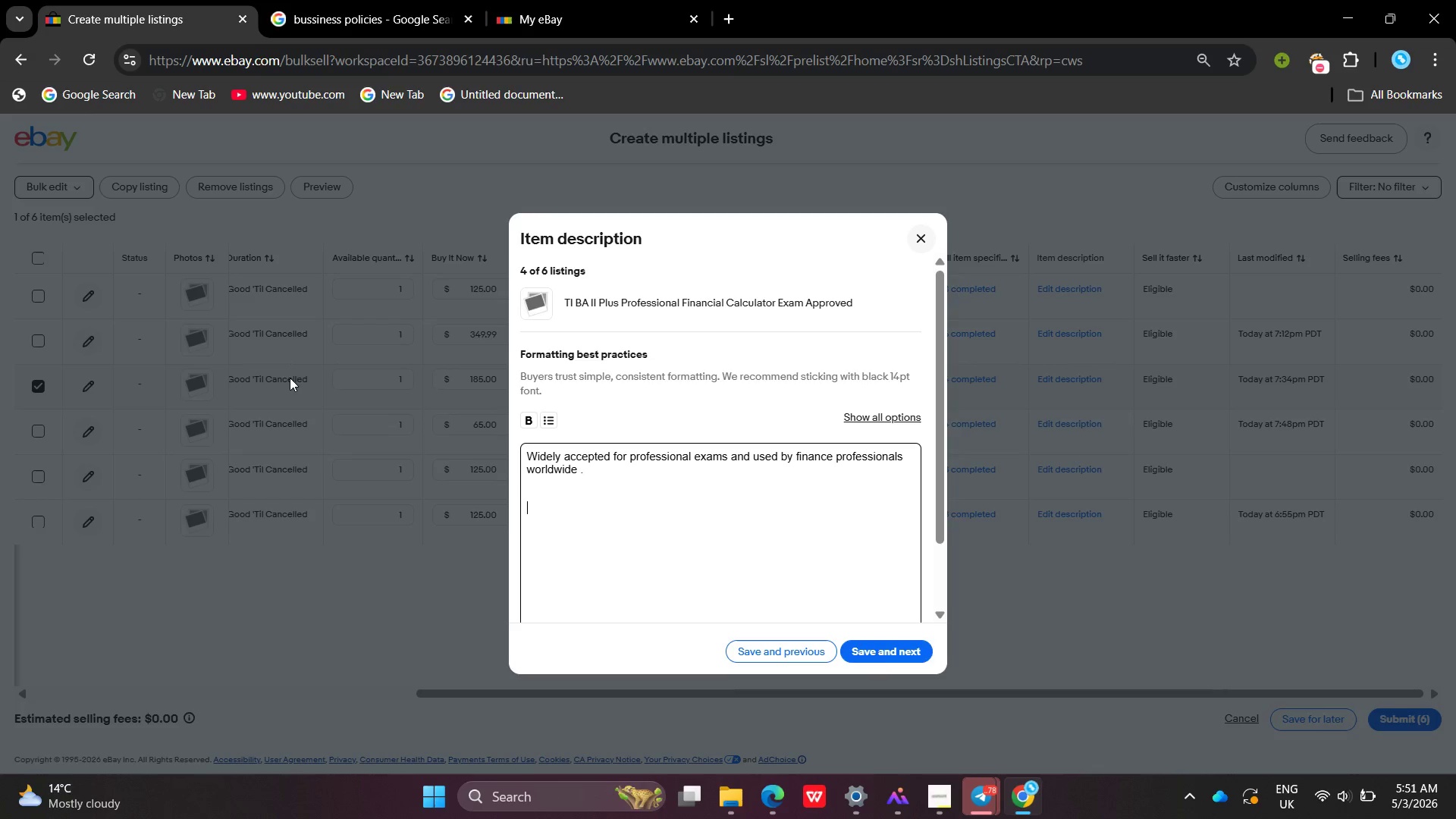 
key(Enter)
 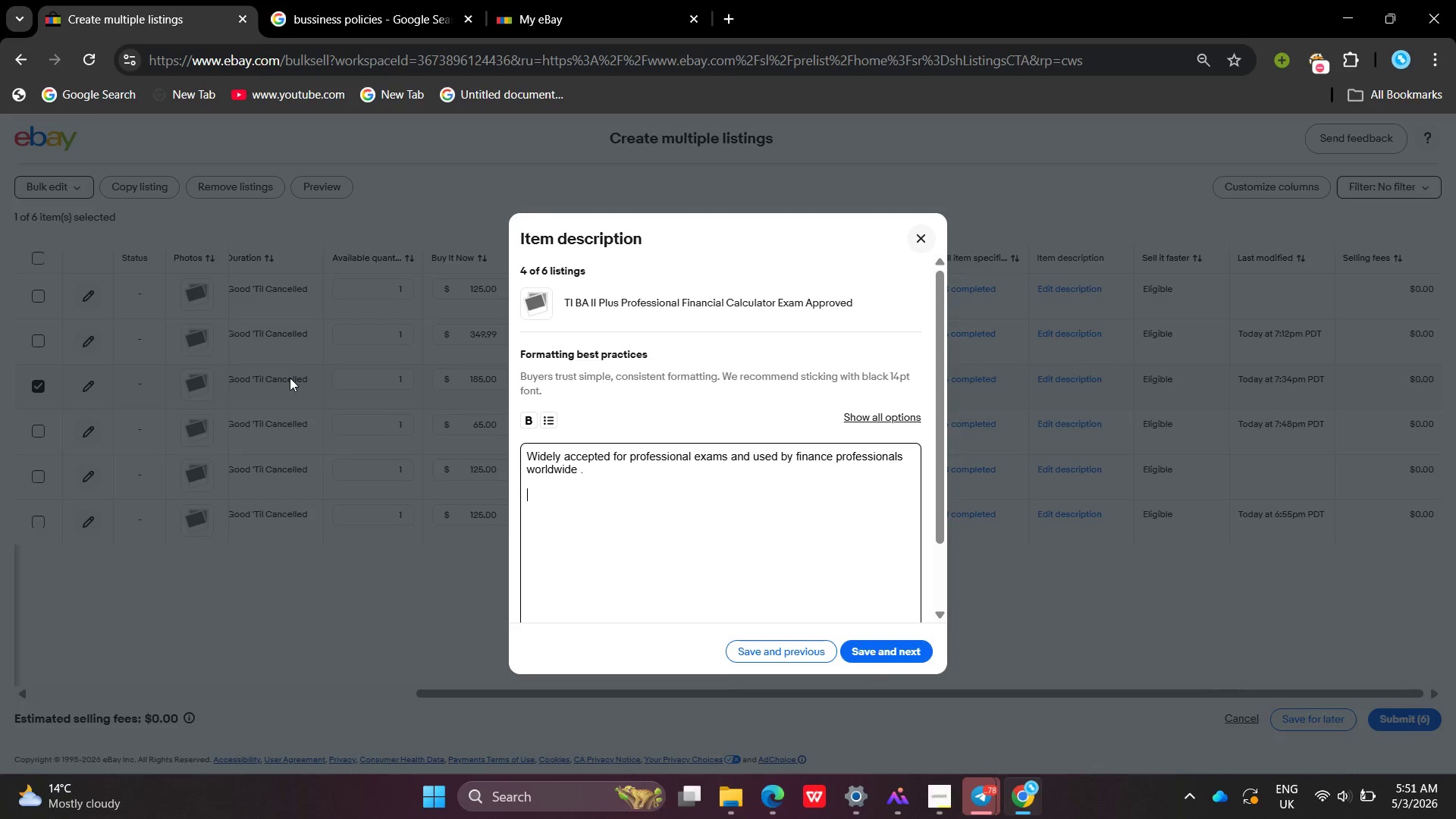 
key(Enter)
 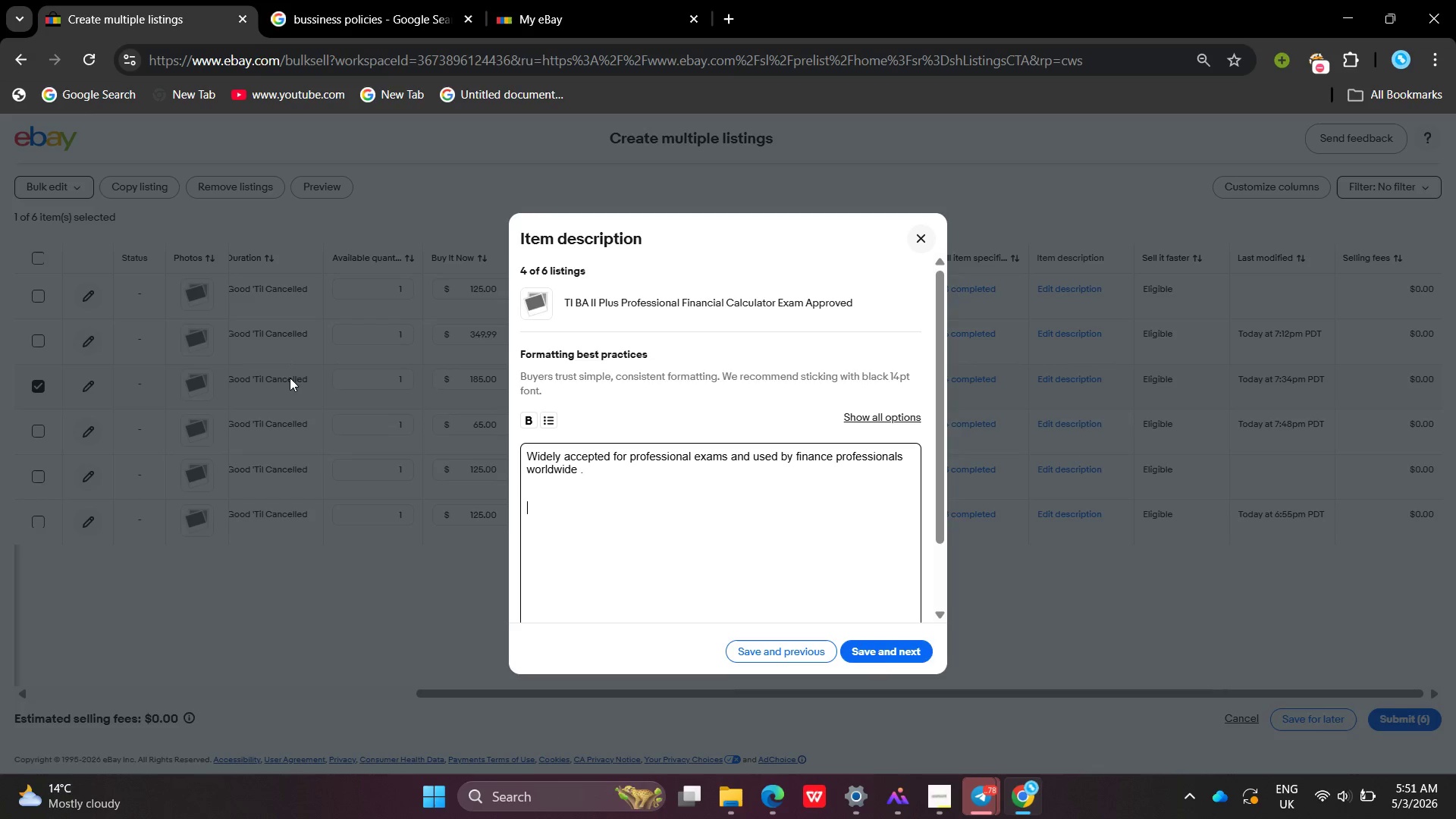 
key(Enter)
 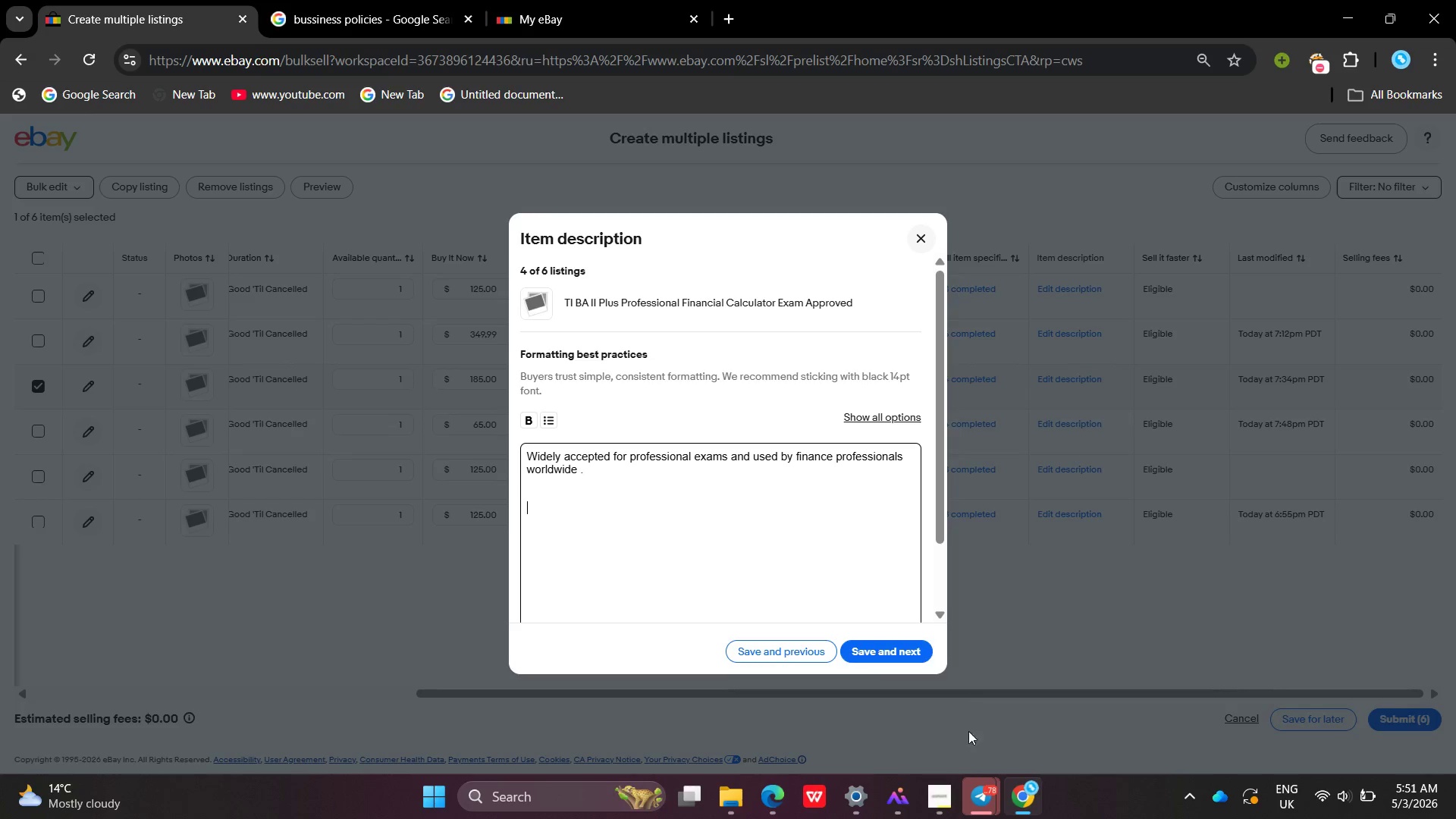 
left_click([952, 790])